 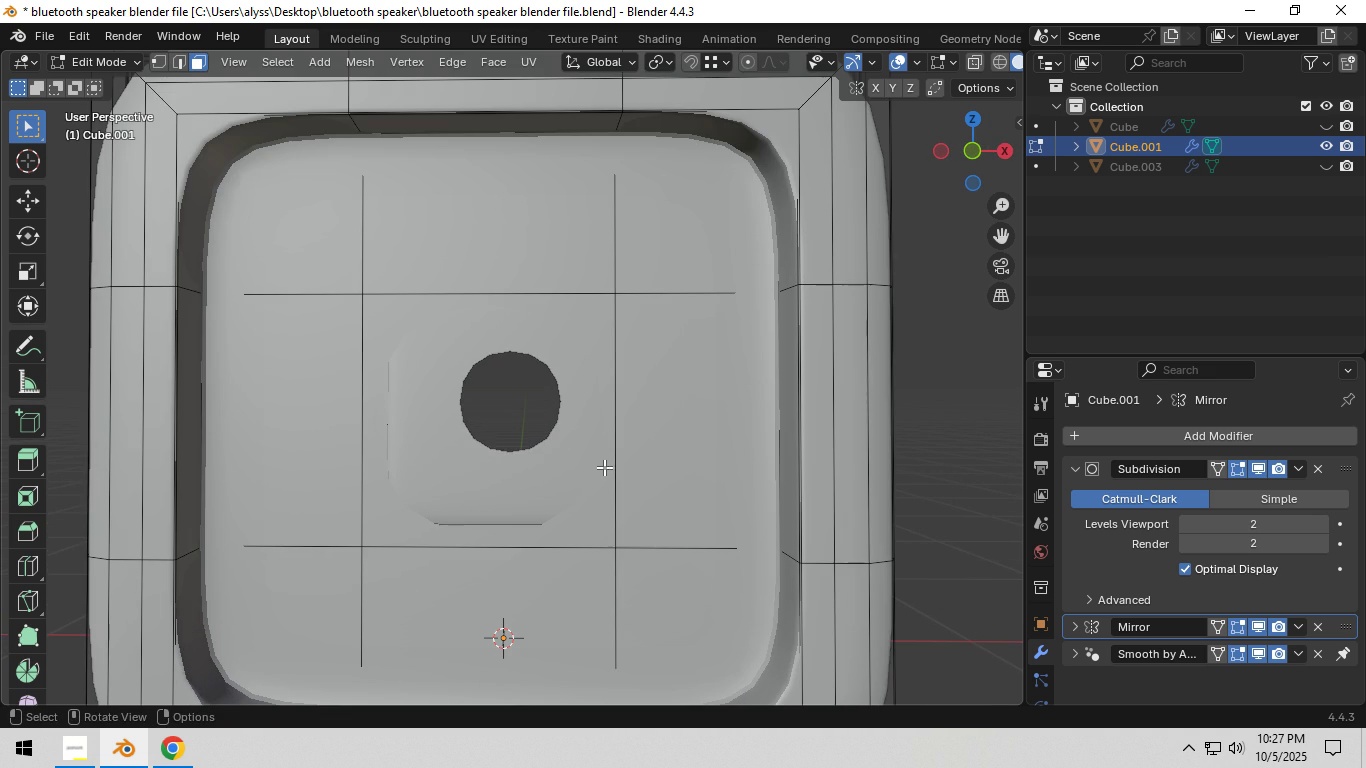 
left_click([1322, 527])
 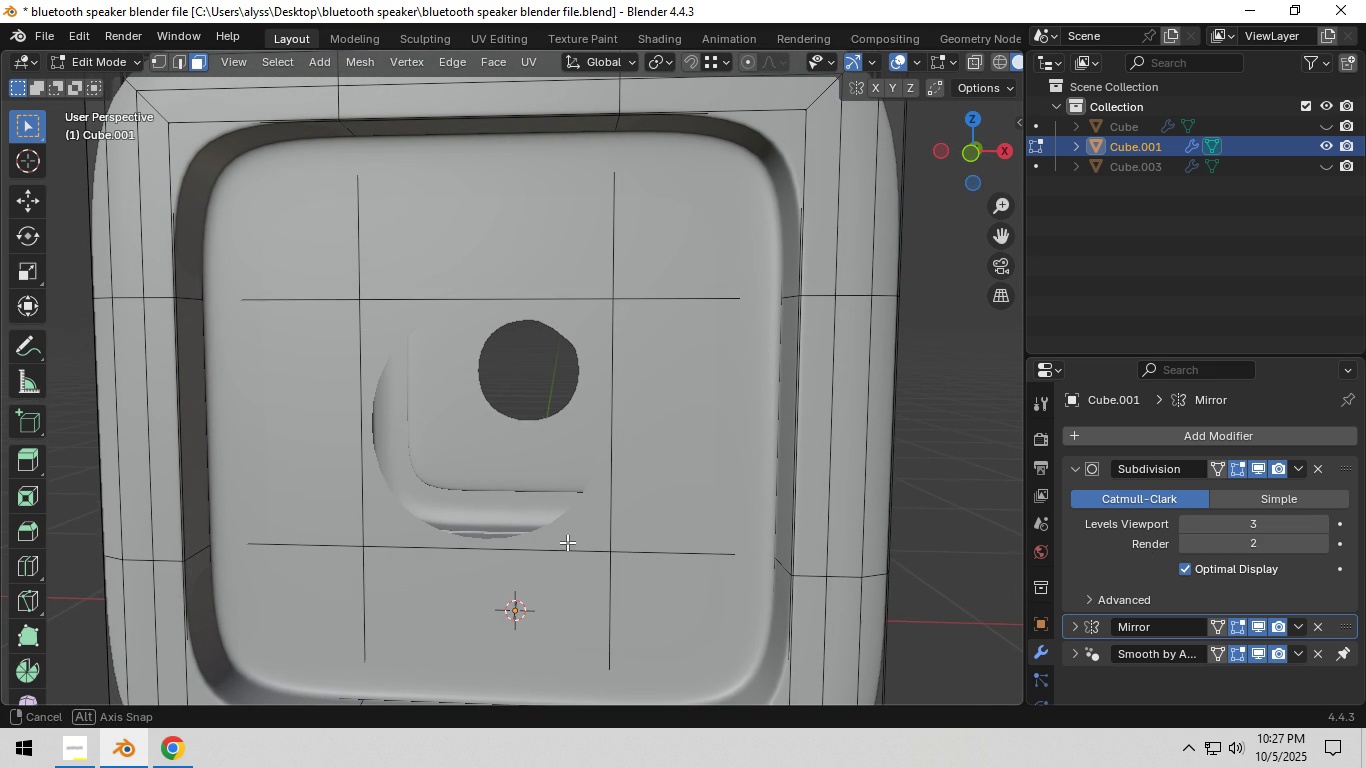 
wait(5.31)
 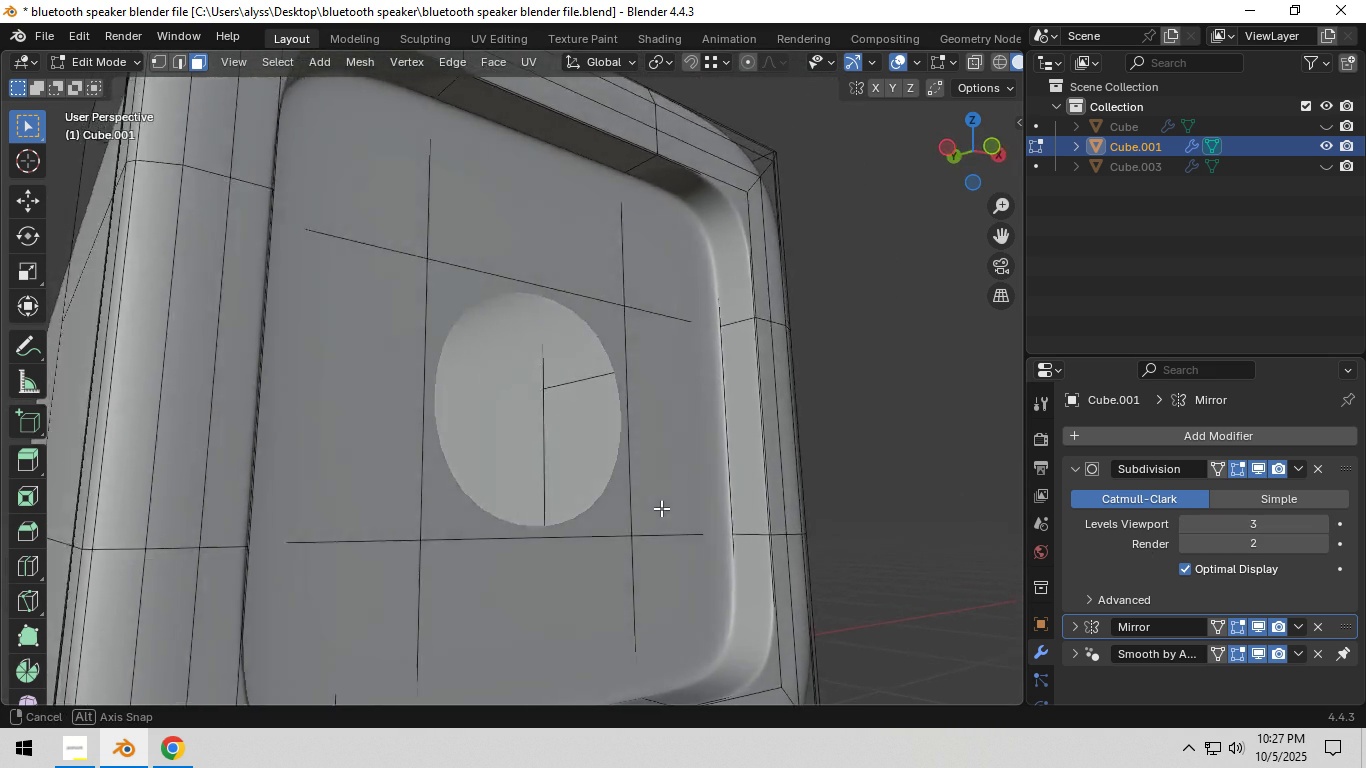 
left_click([616, 504])
 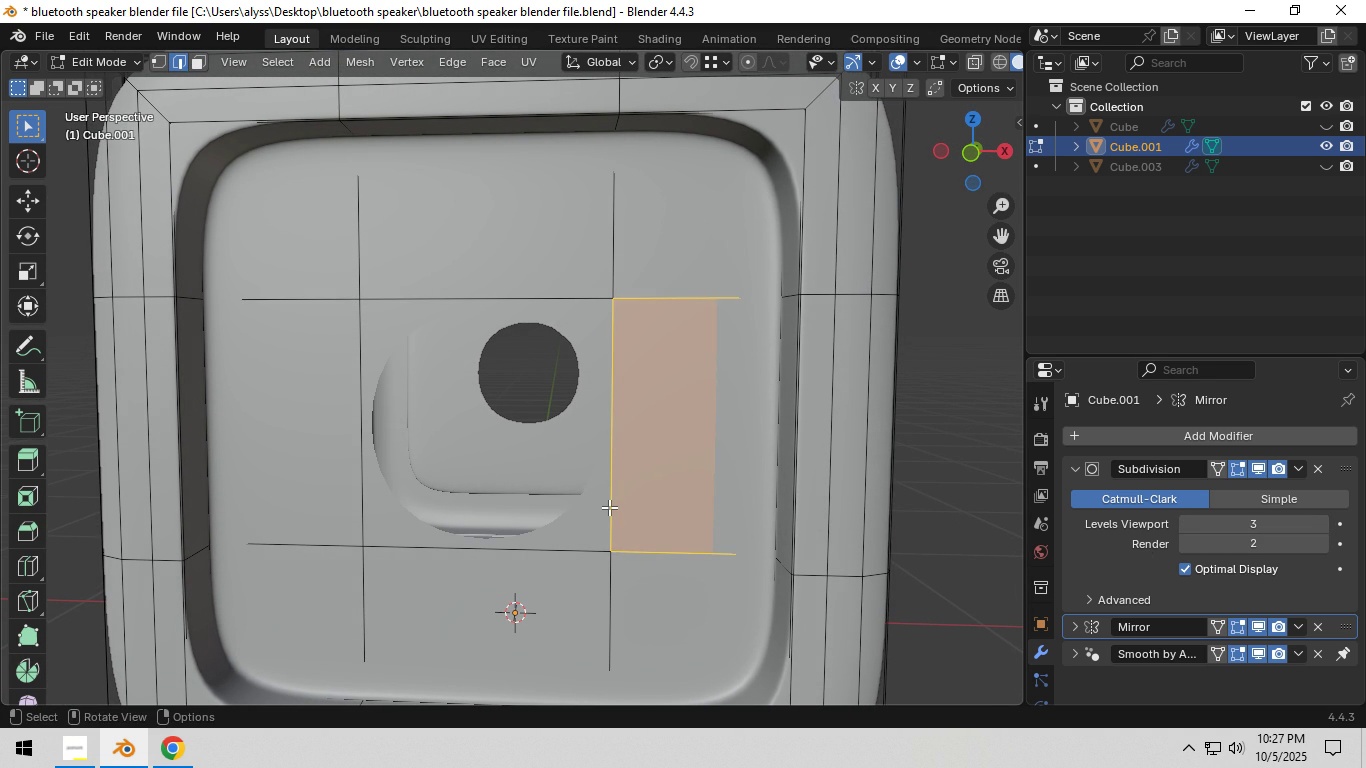 
key(2)